 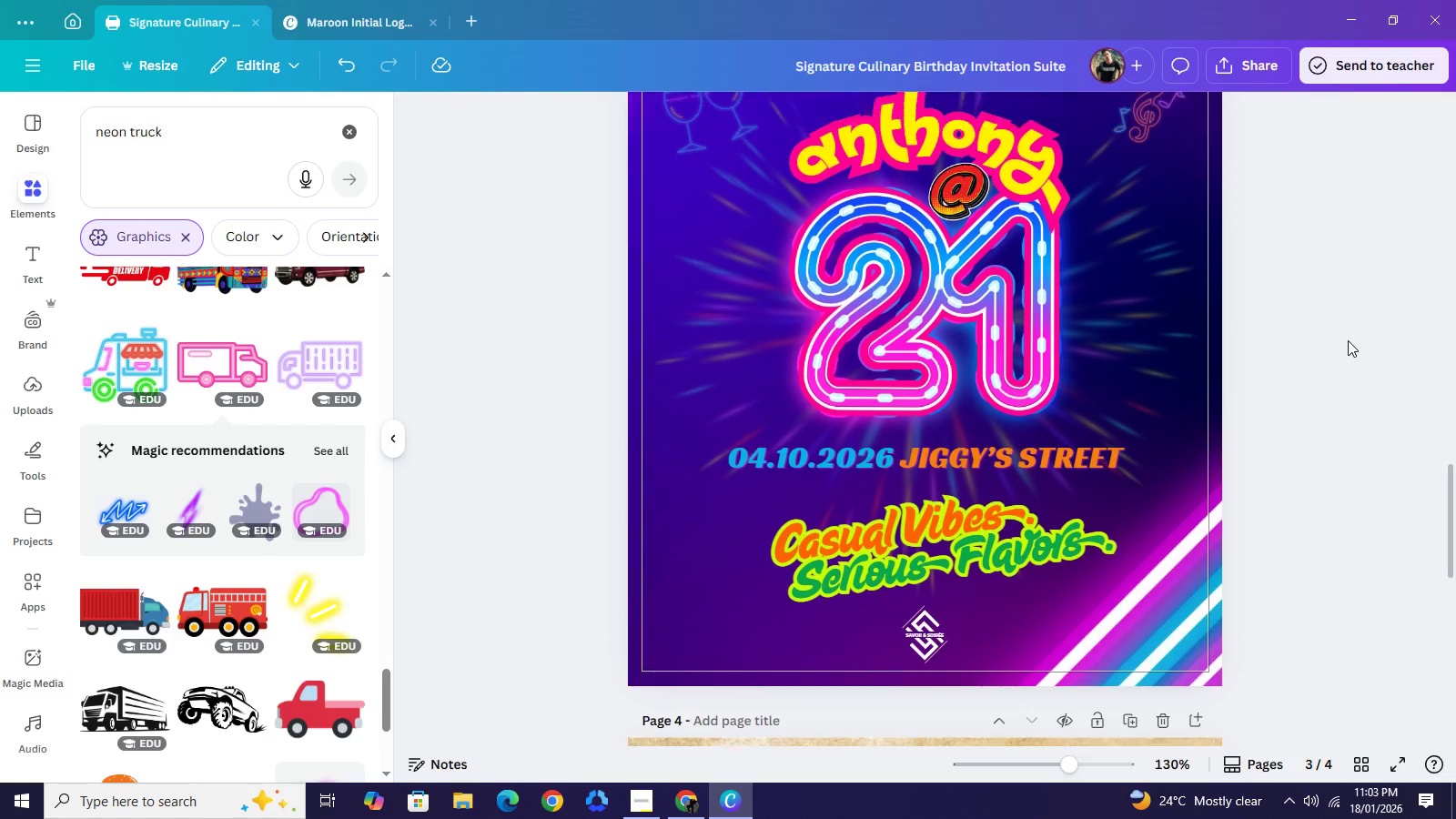 
scroll: coordinate [1348, 340], scroll_direction: up, amount: 12.0
 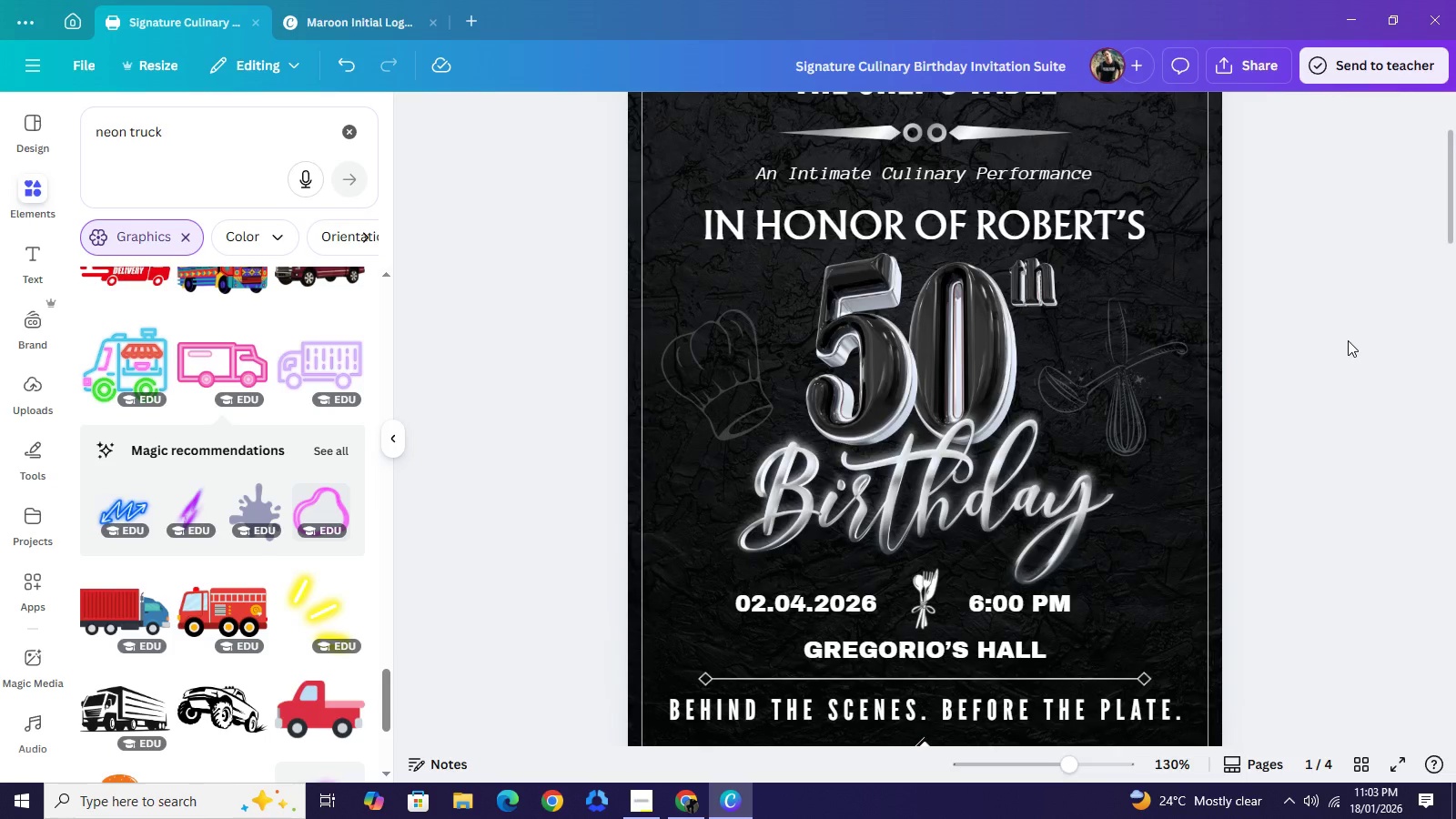 
wait(5.89)
 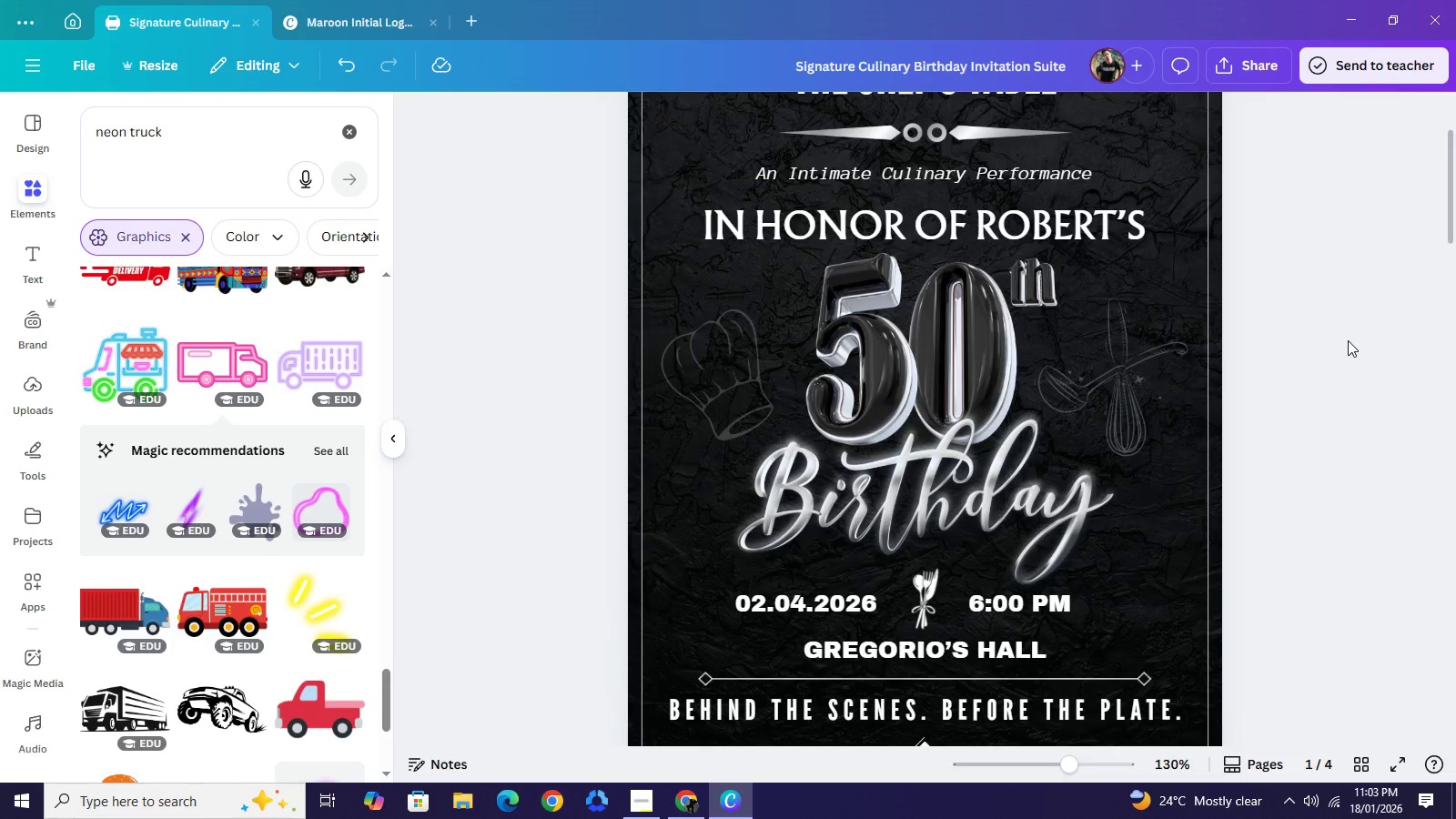 
scroll: coordinate [1348, 340], scroll_direction: up, amount: 2.0
 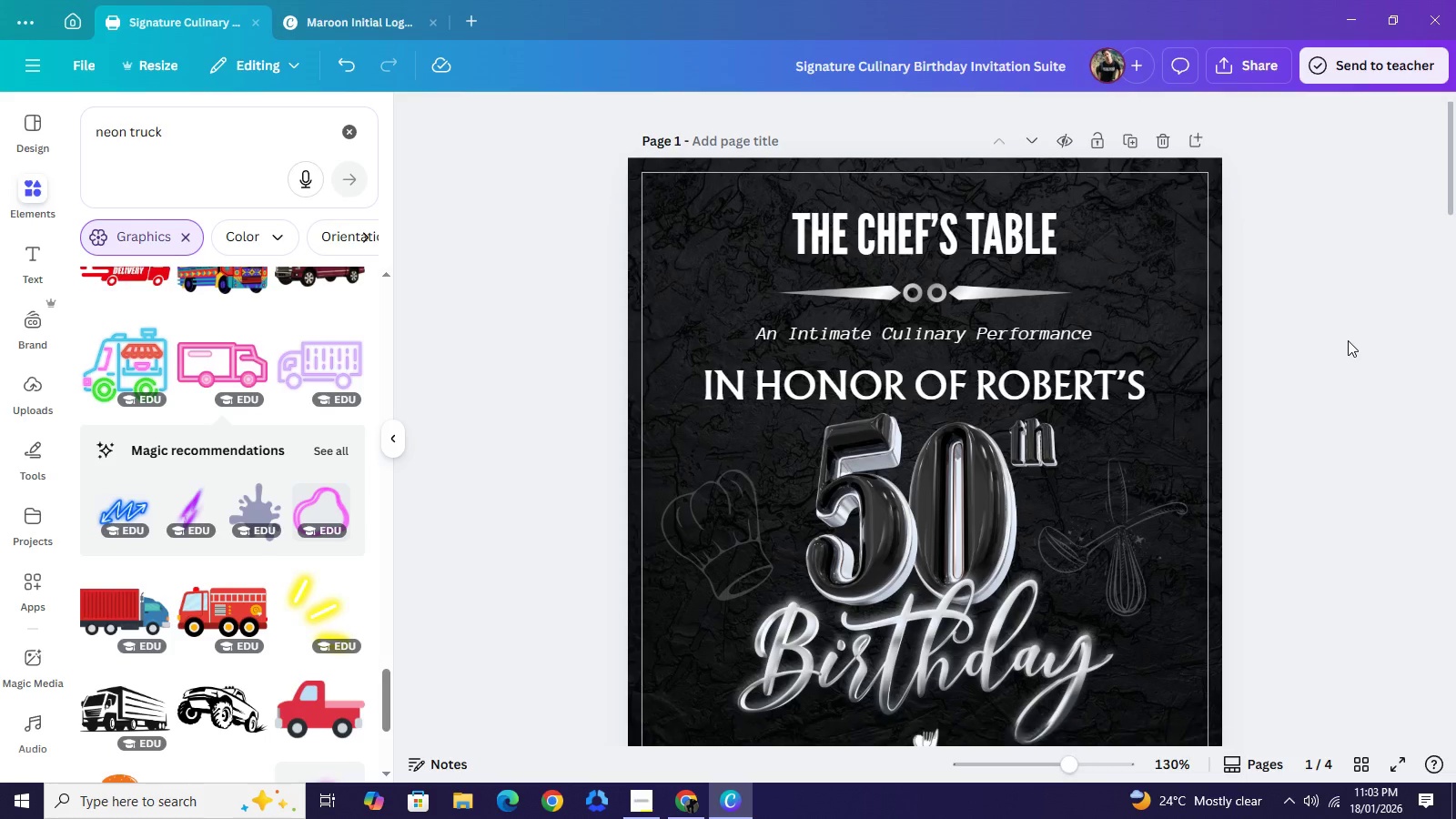 
scroll: coordinate [1348, 342], scroll_direction: down, amount: 4.0
 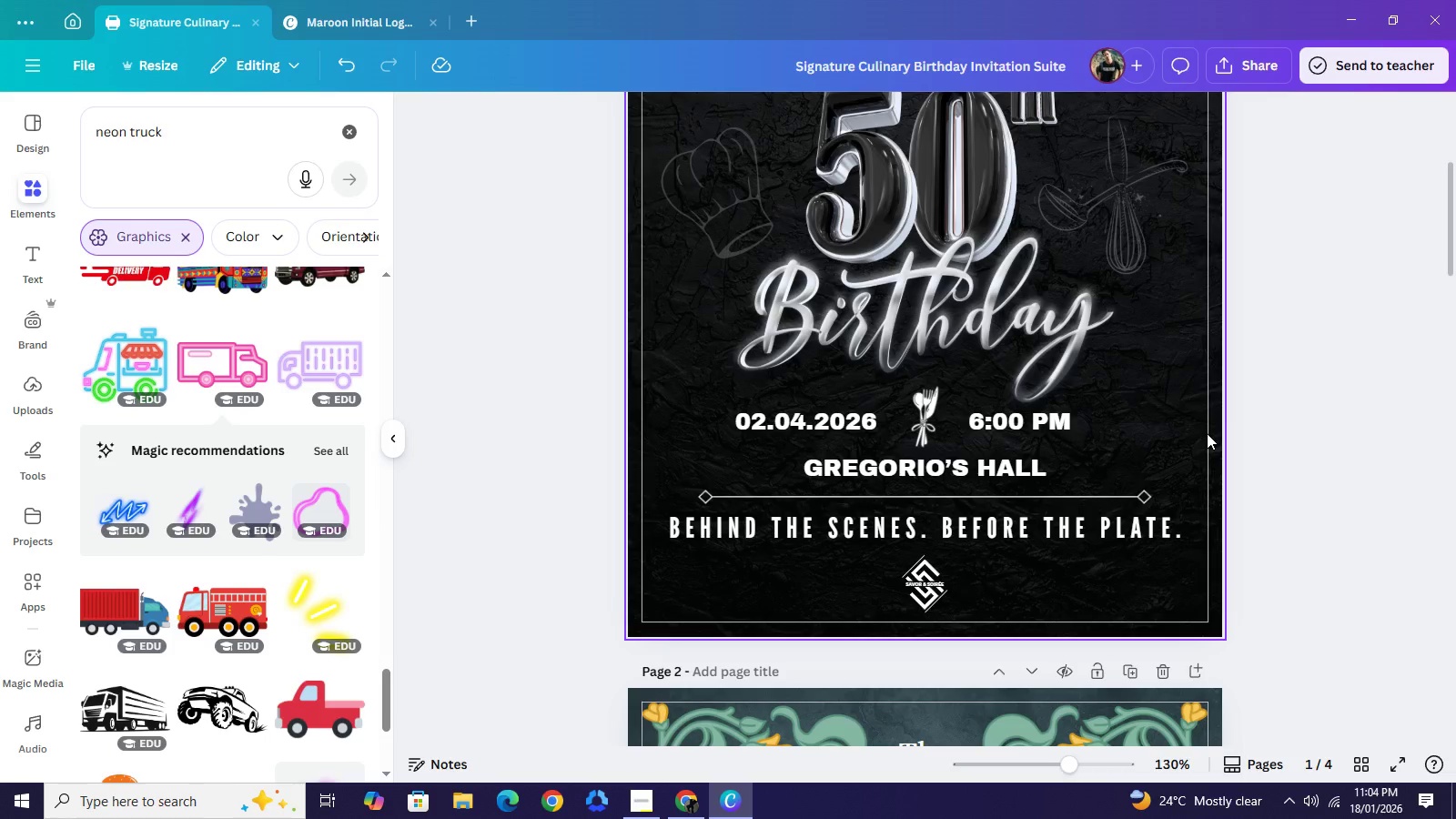 
wait(64.65)
 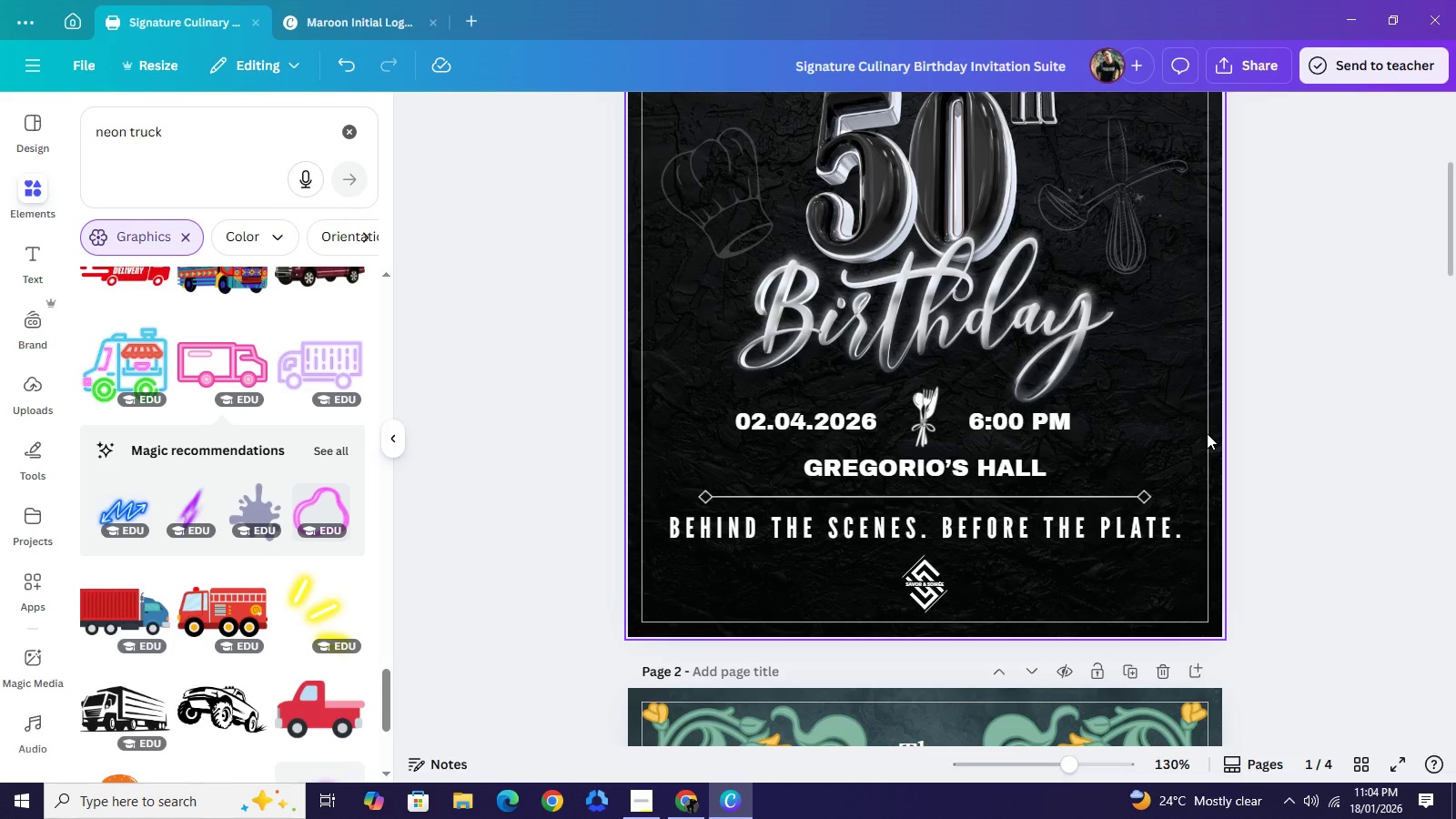 
left_click([1313, 447])
 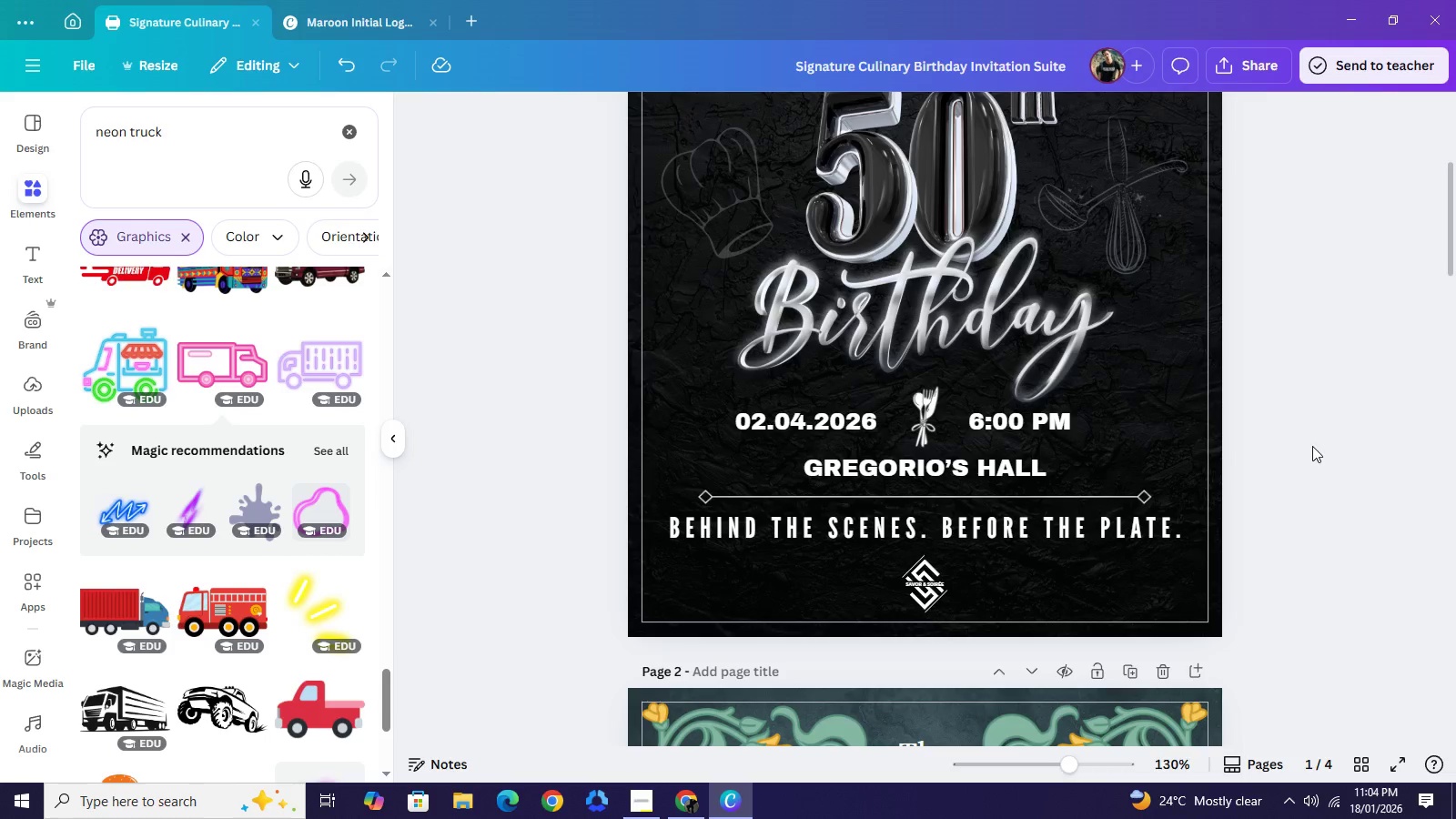 
scroll: coordinate [1313, 446], scroll_direction: down, amount: 1.0
 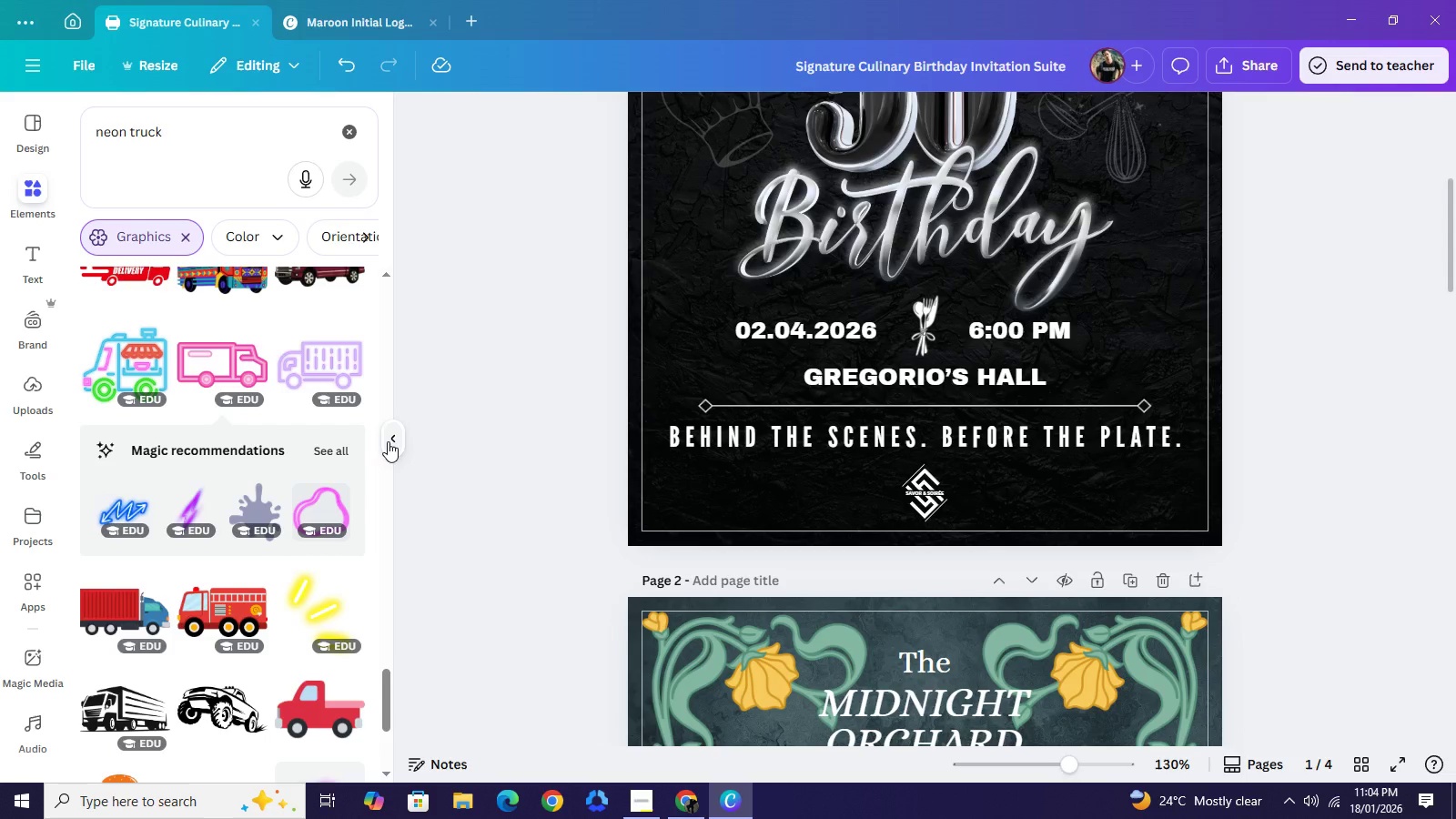 
left_click([388, 441])
 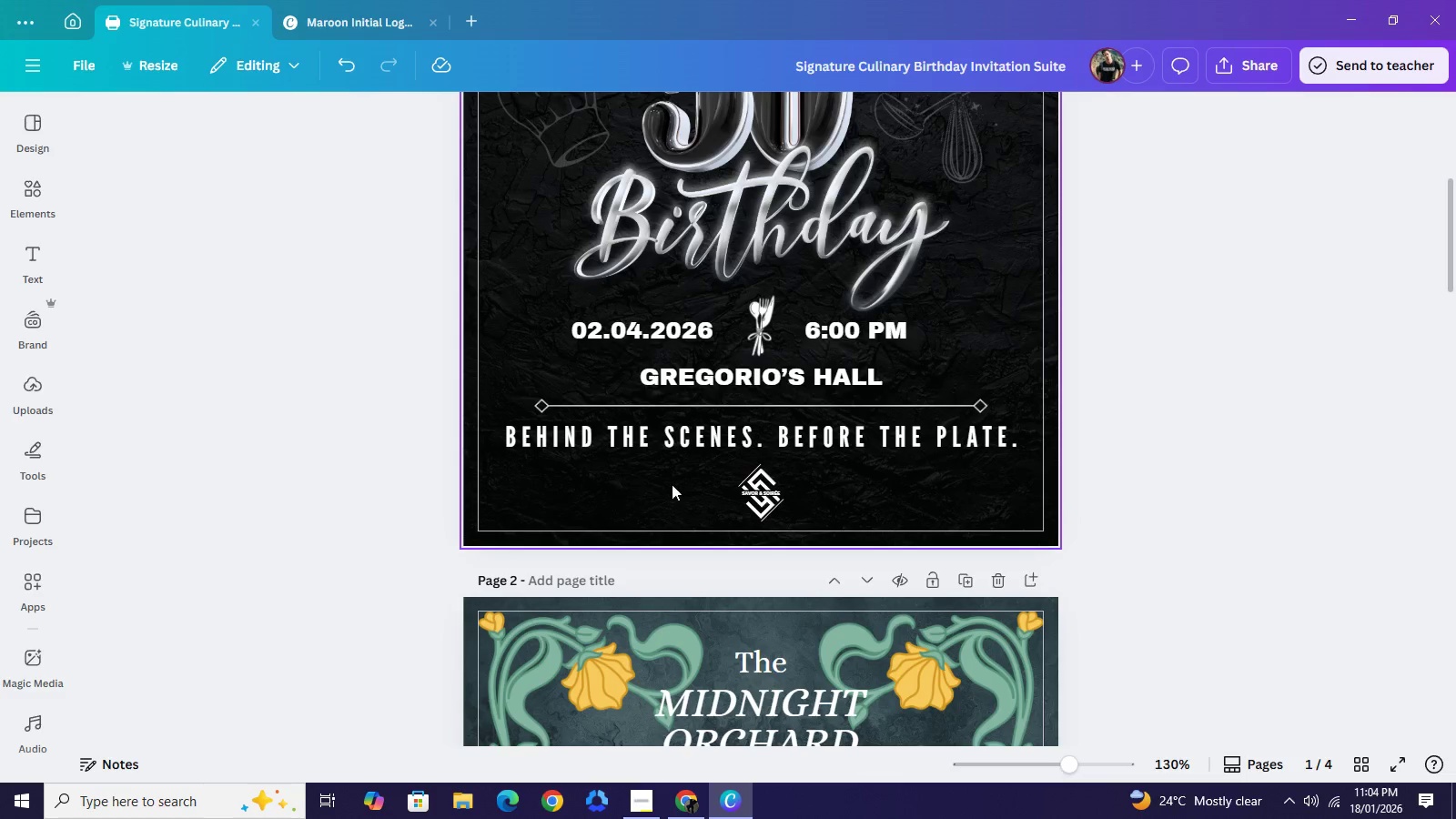 
left_click([1117, 397])
 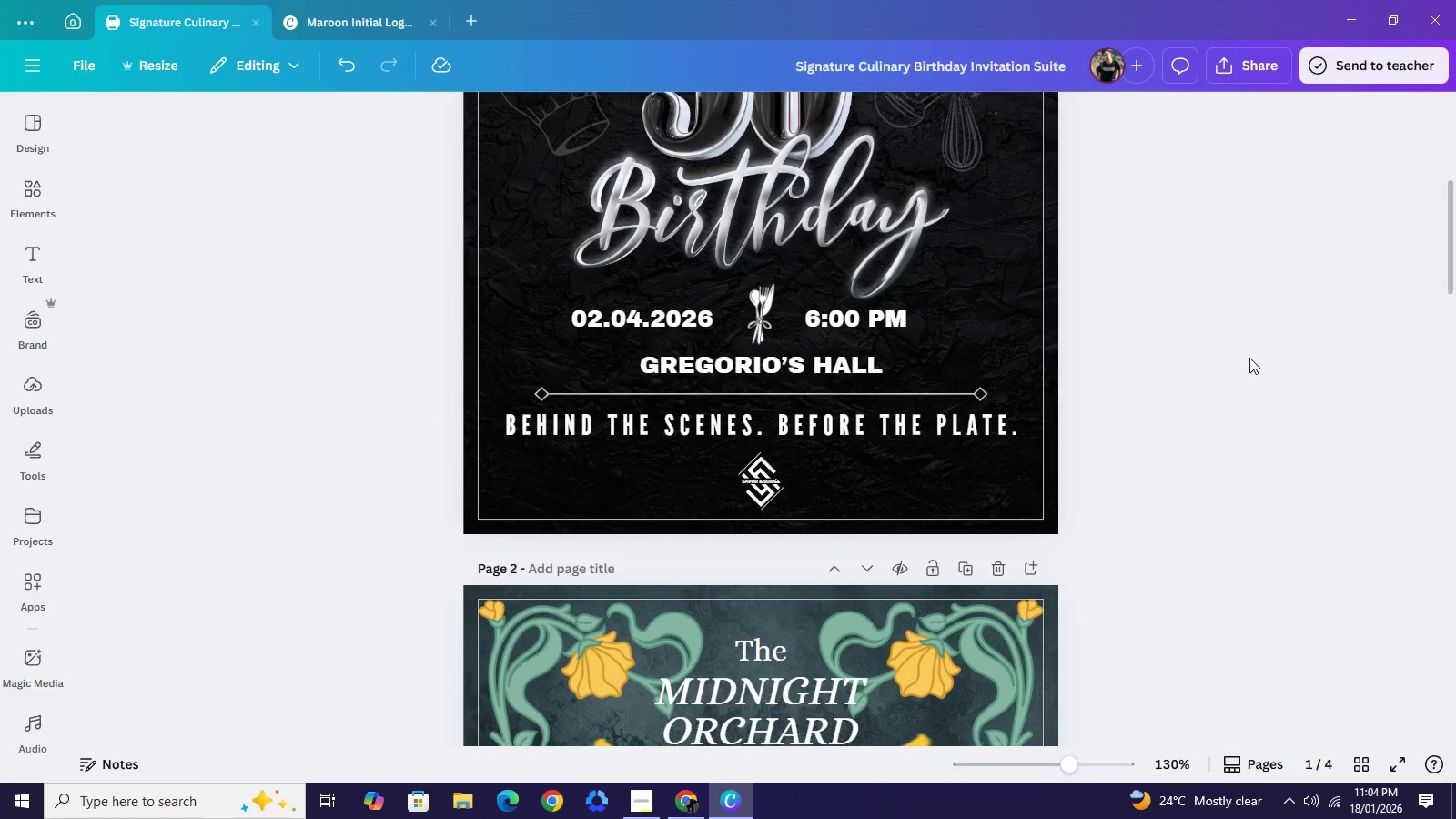 
scroll: coordinate [1247, 369], scroll_direction: down, amount: 12.0
 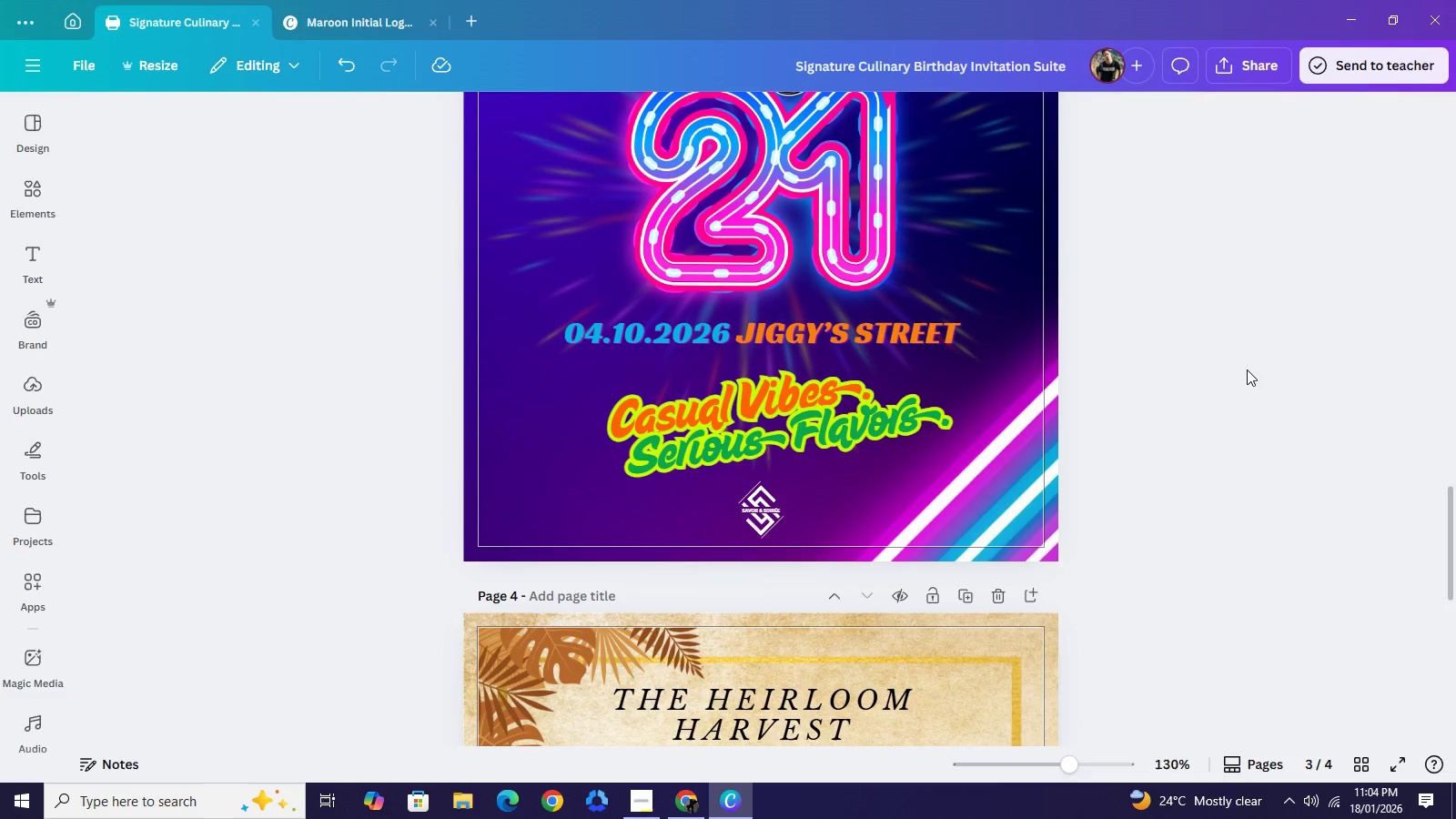 
wait(7.34)
 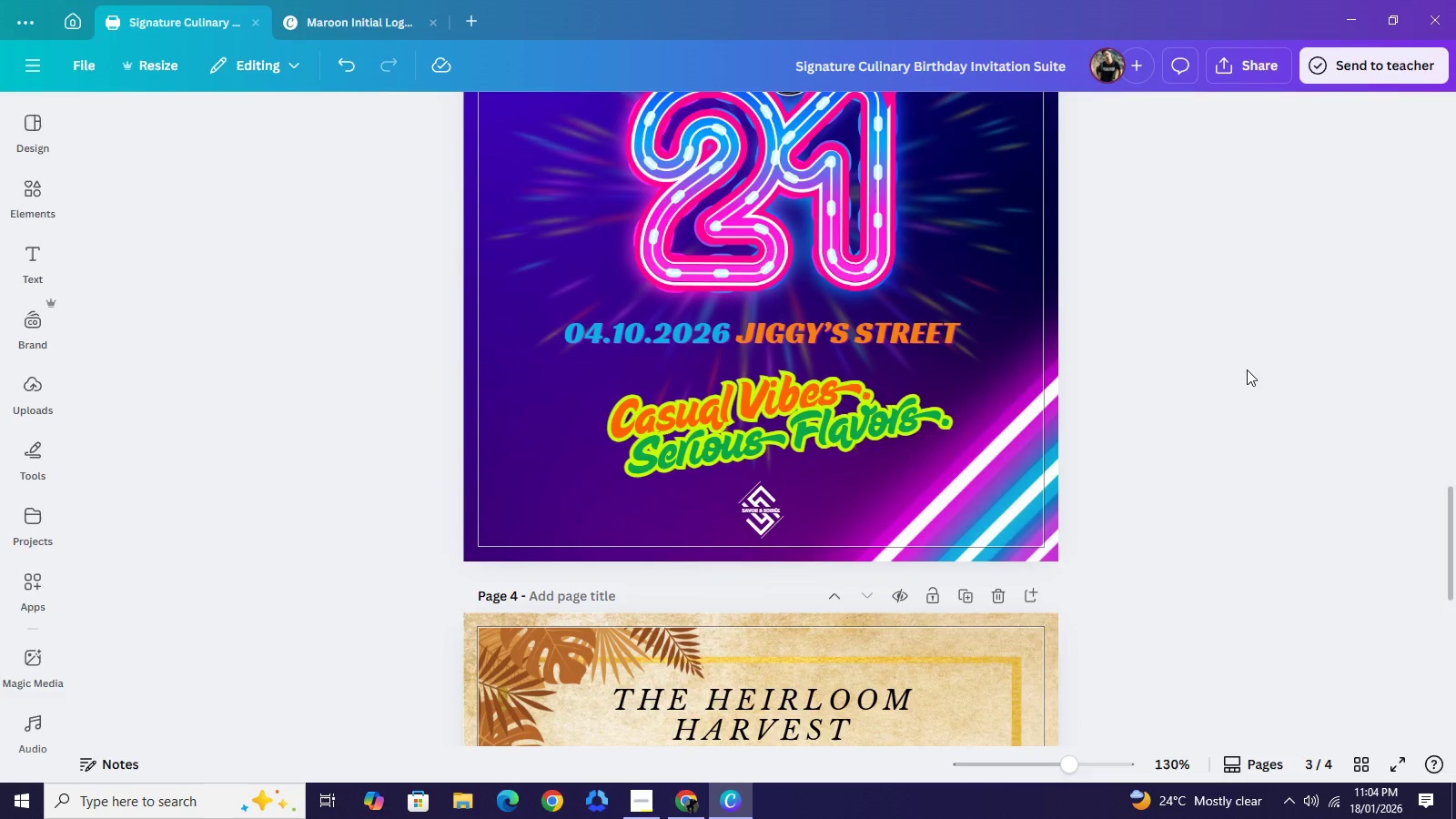 
scroll: coordinate [1241, 375], scroll_direction: down, amount: 2.0
 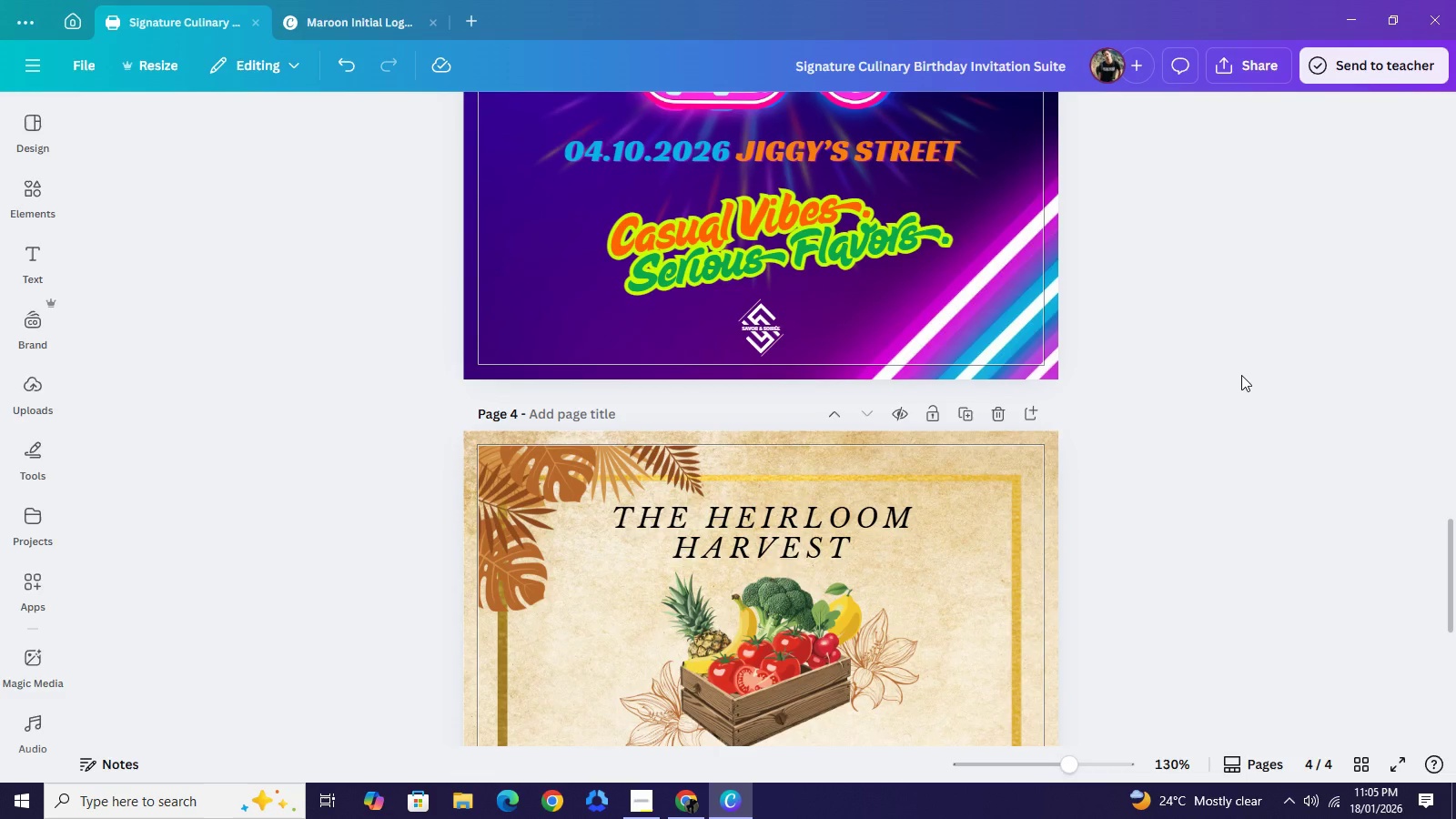 
wait(10.24)
 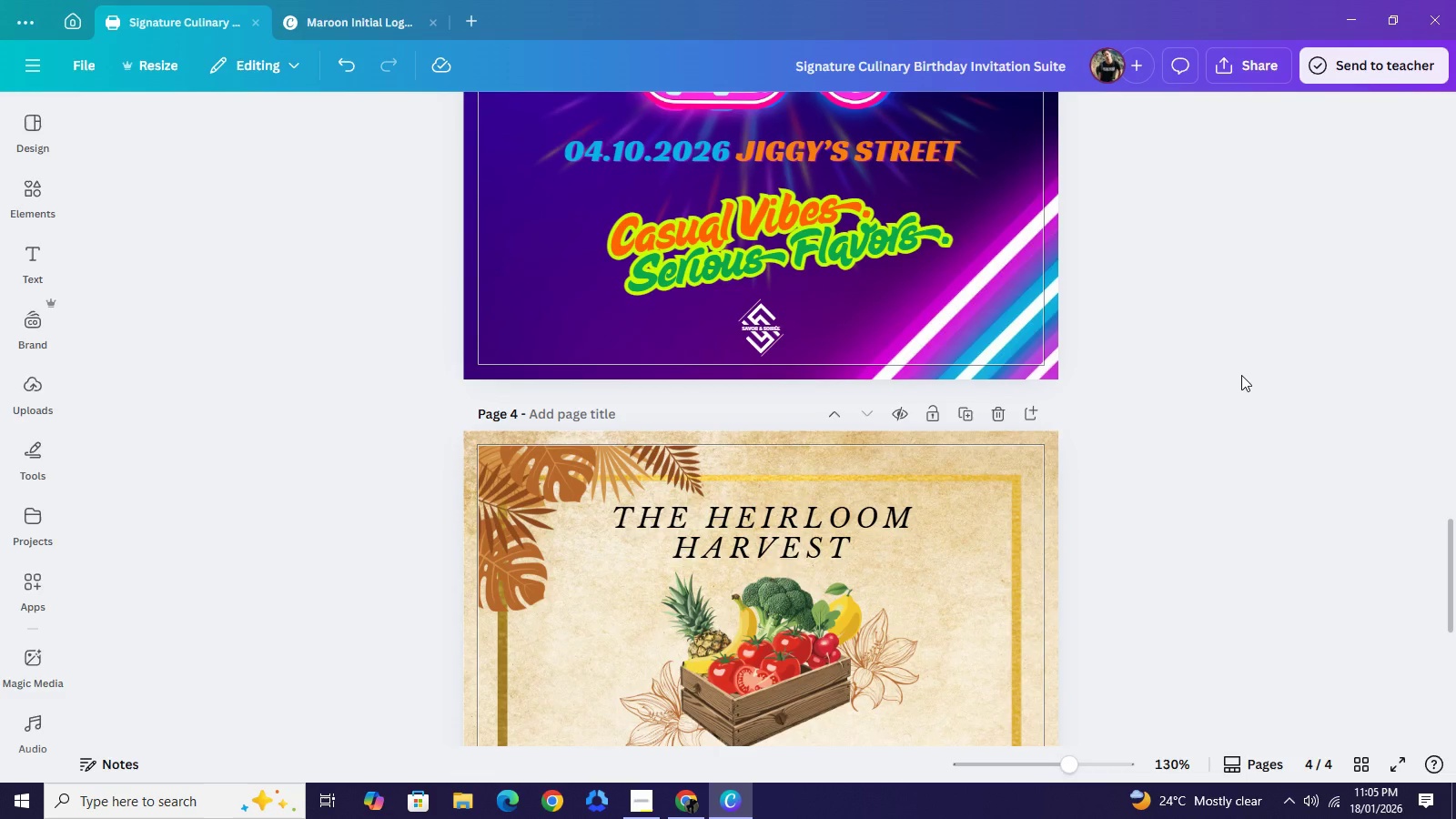 
scroll: coordinate [1204, 430], scroll_direction: down, amount: 8.0